 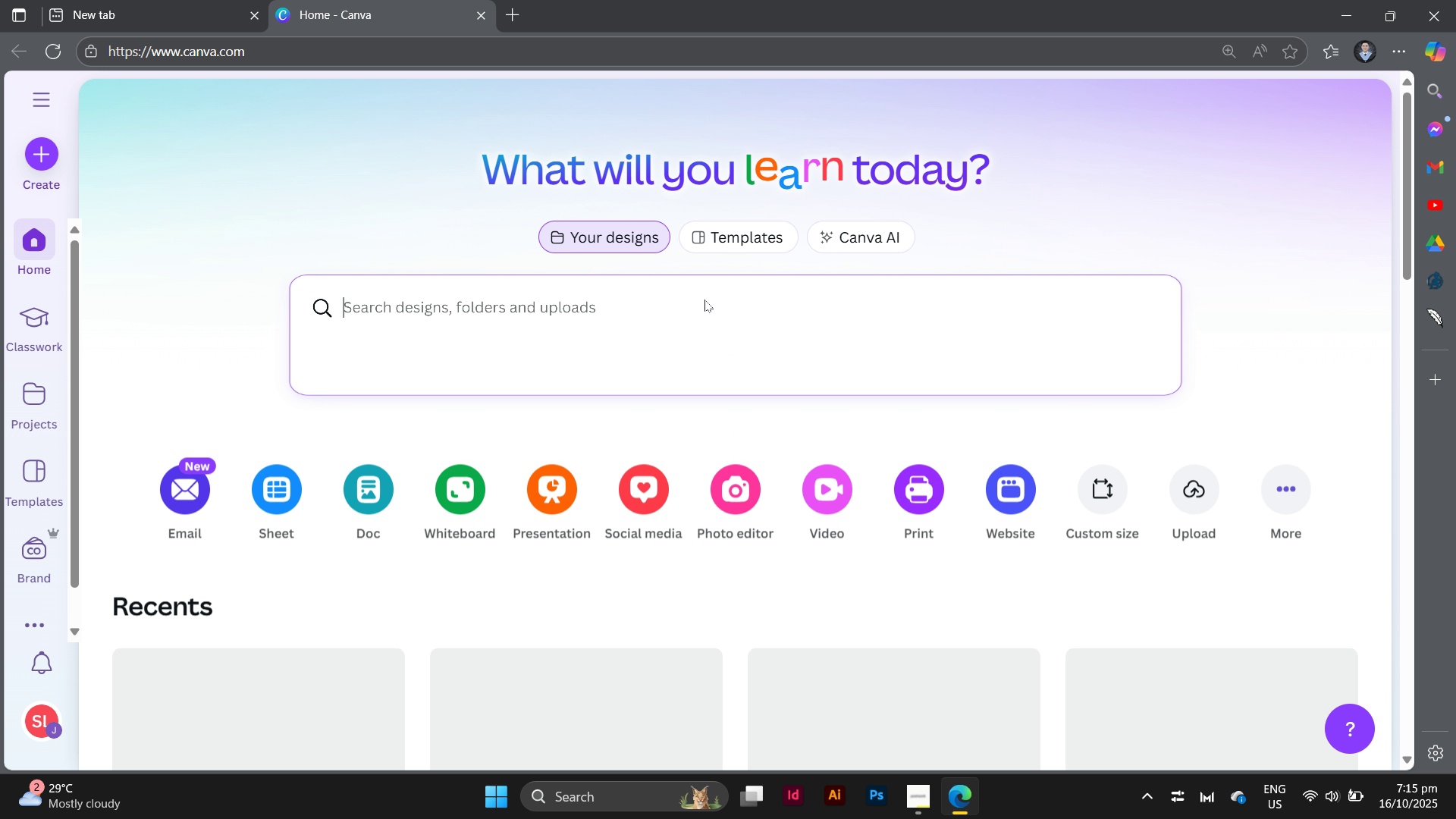 
type(poster)
 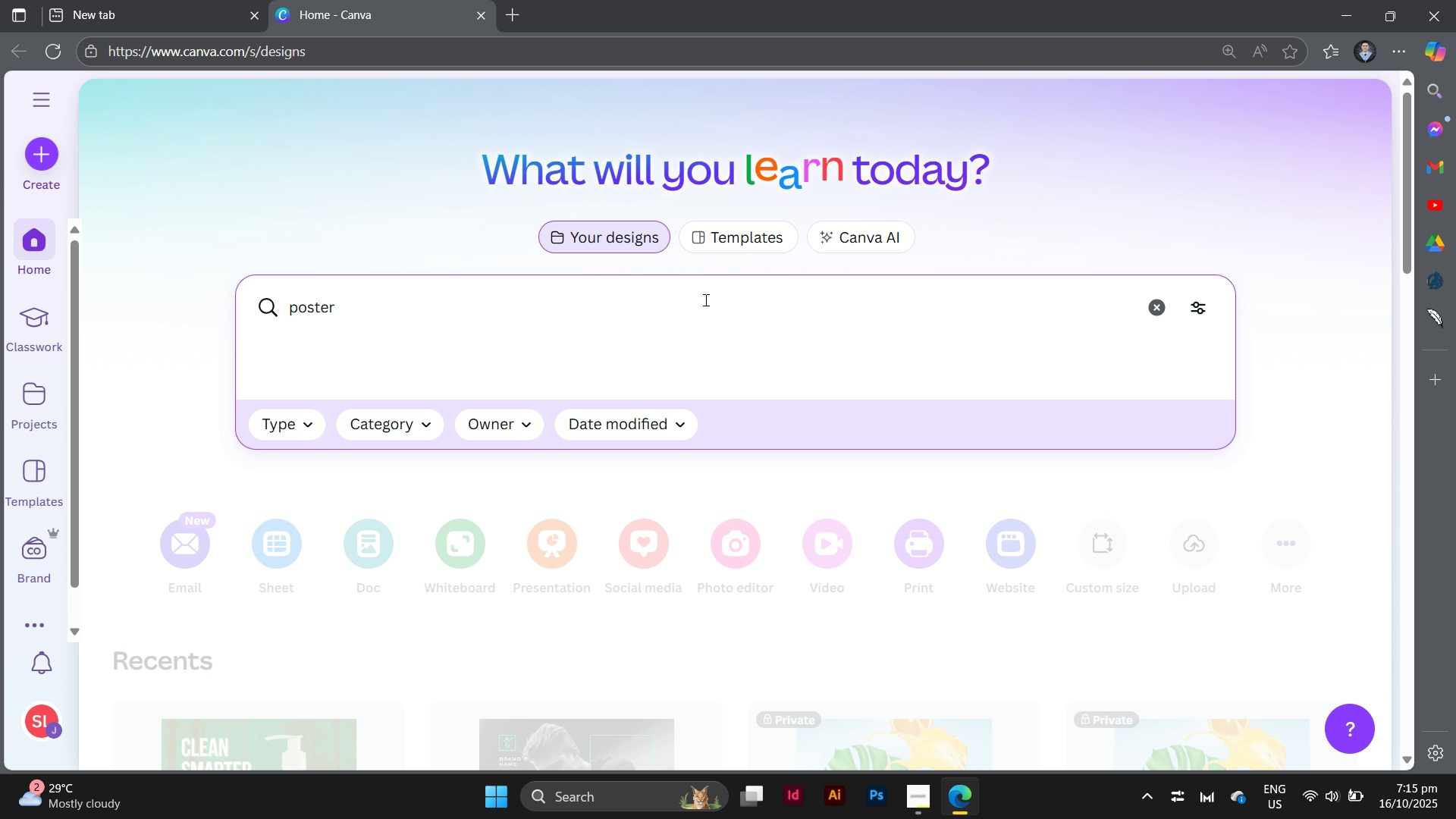 
key(Enter)
 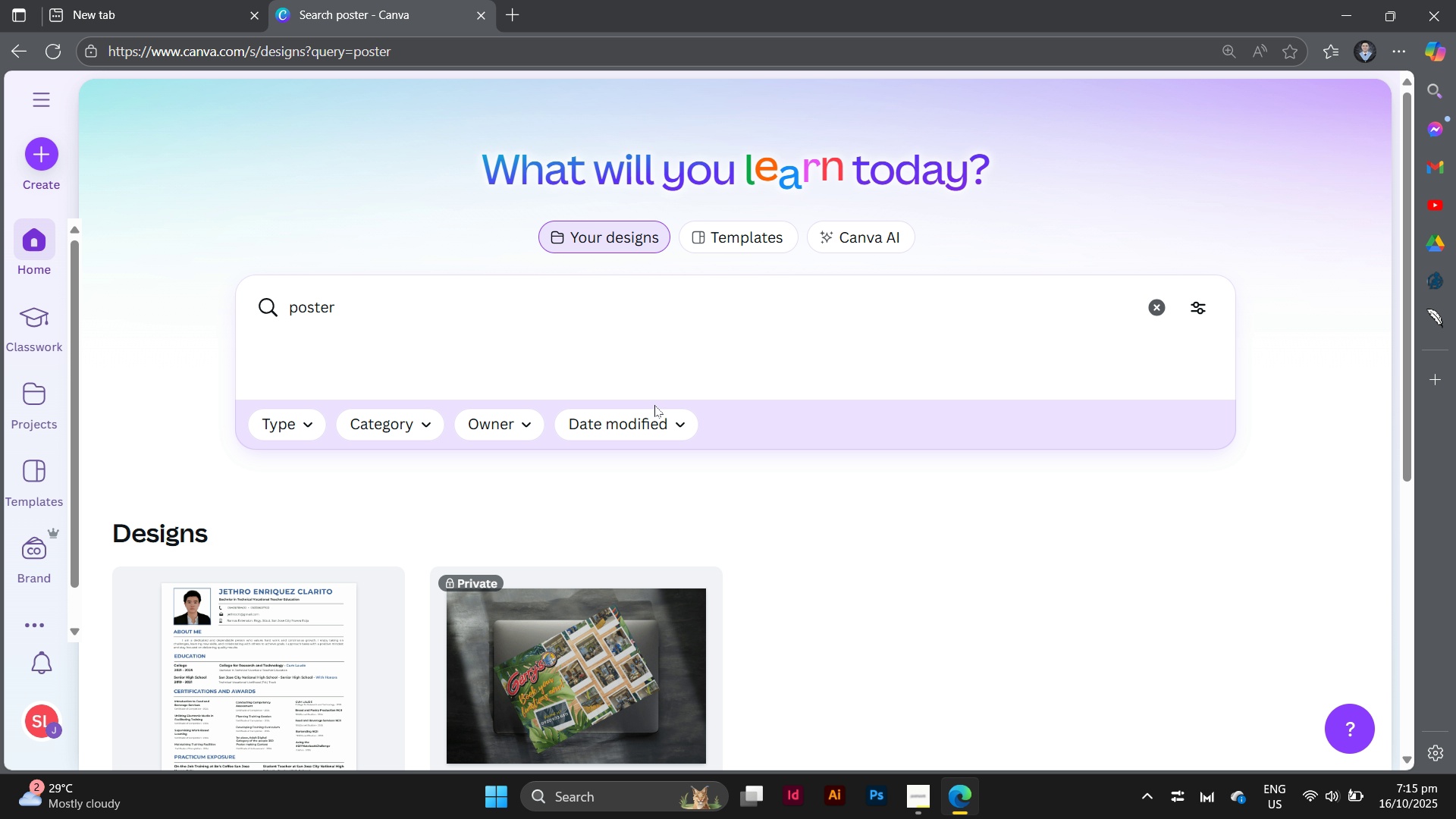 
scroll: coordinate [638, 447], scroll_direction: down, amount: 3.0
 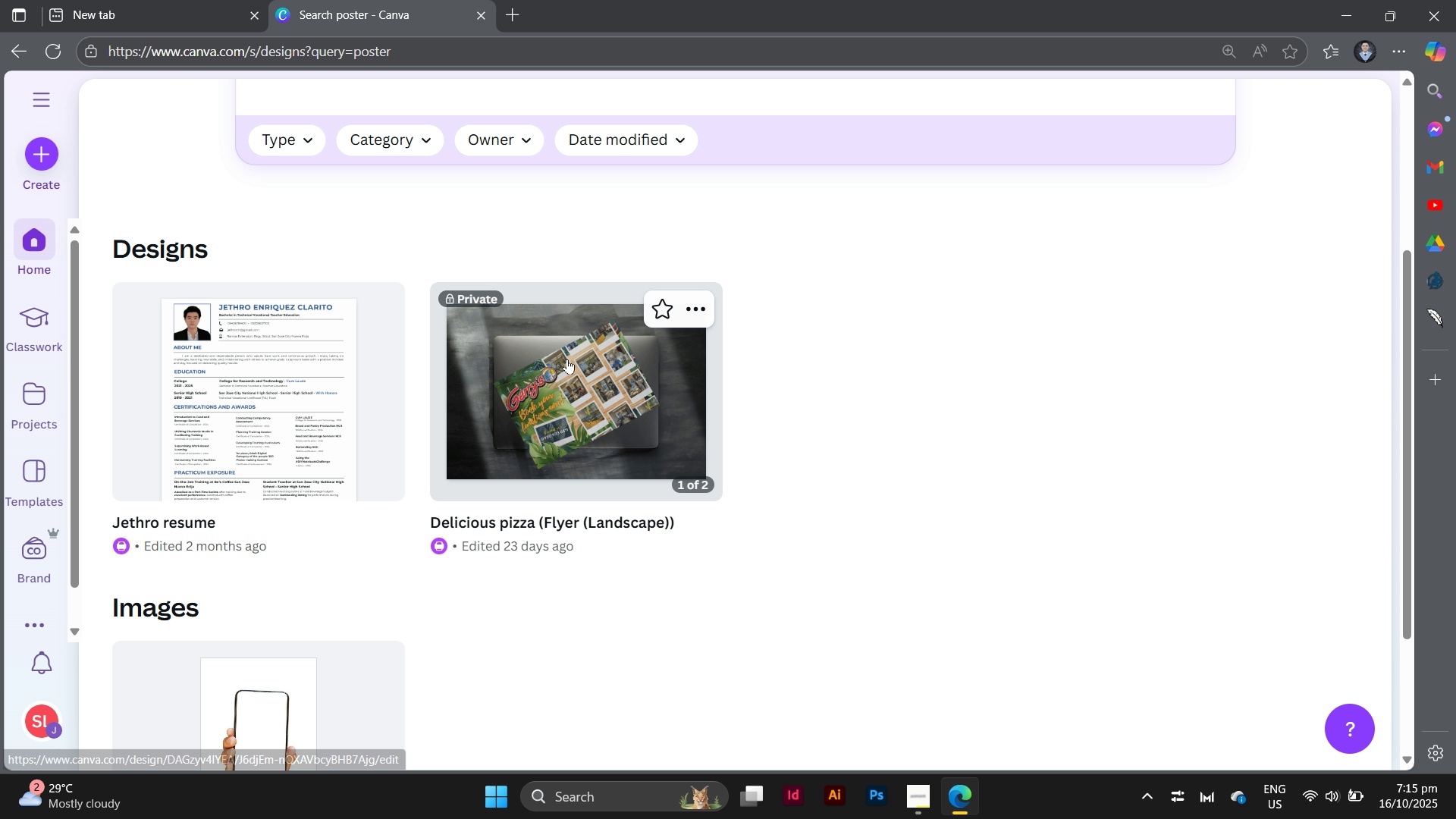 
scroll: coordinate [567, 359], scroll_direction: up, amount: 3.0
 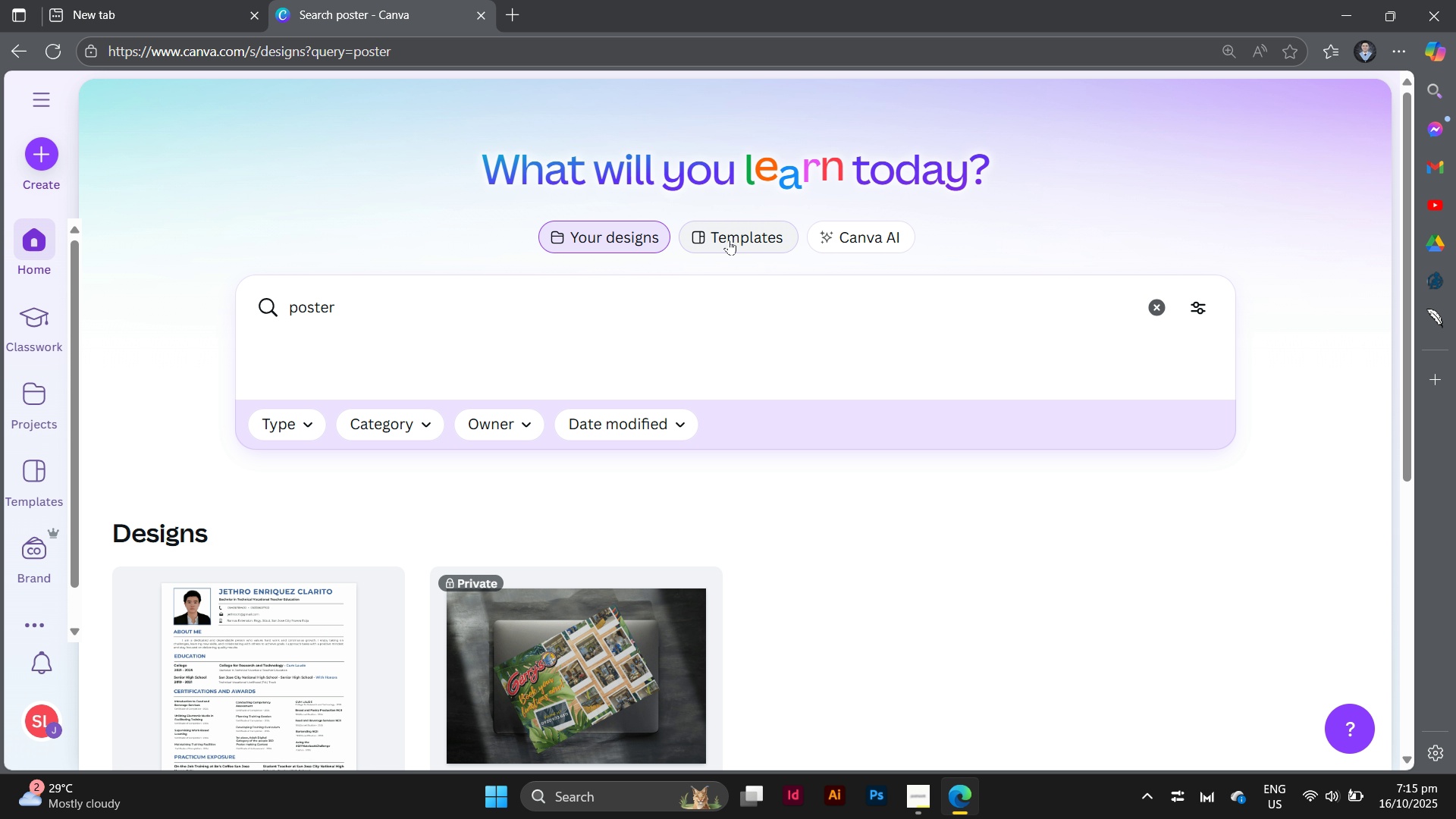 
left_click([729, 240])
 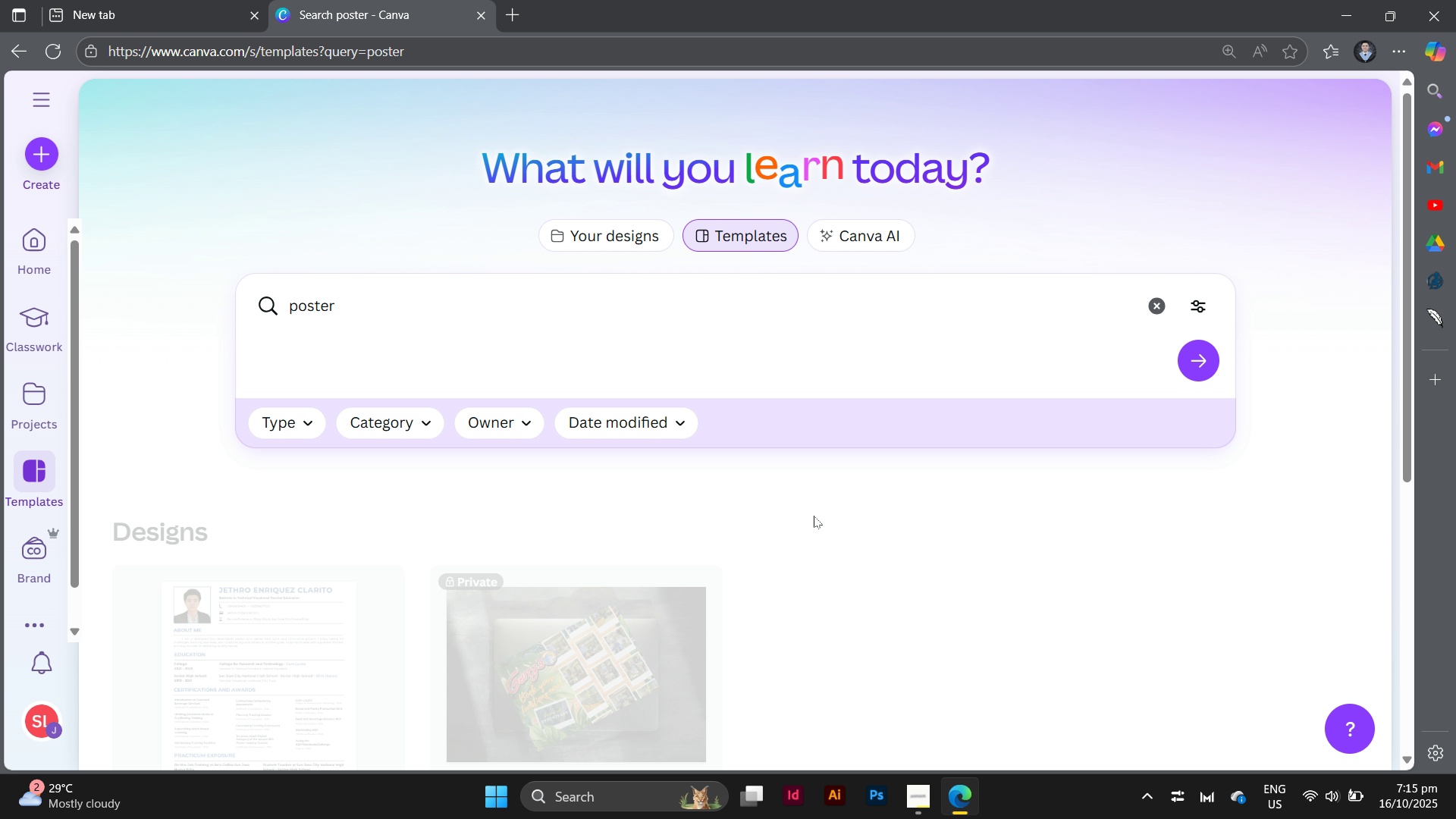 
scroll: coordinate [811, 513], scroll_direction: down, amount: 4.0
 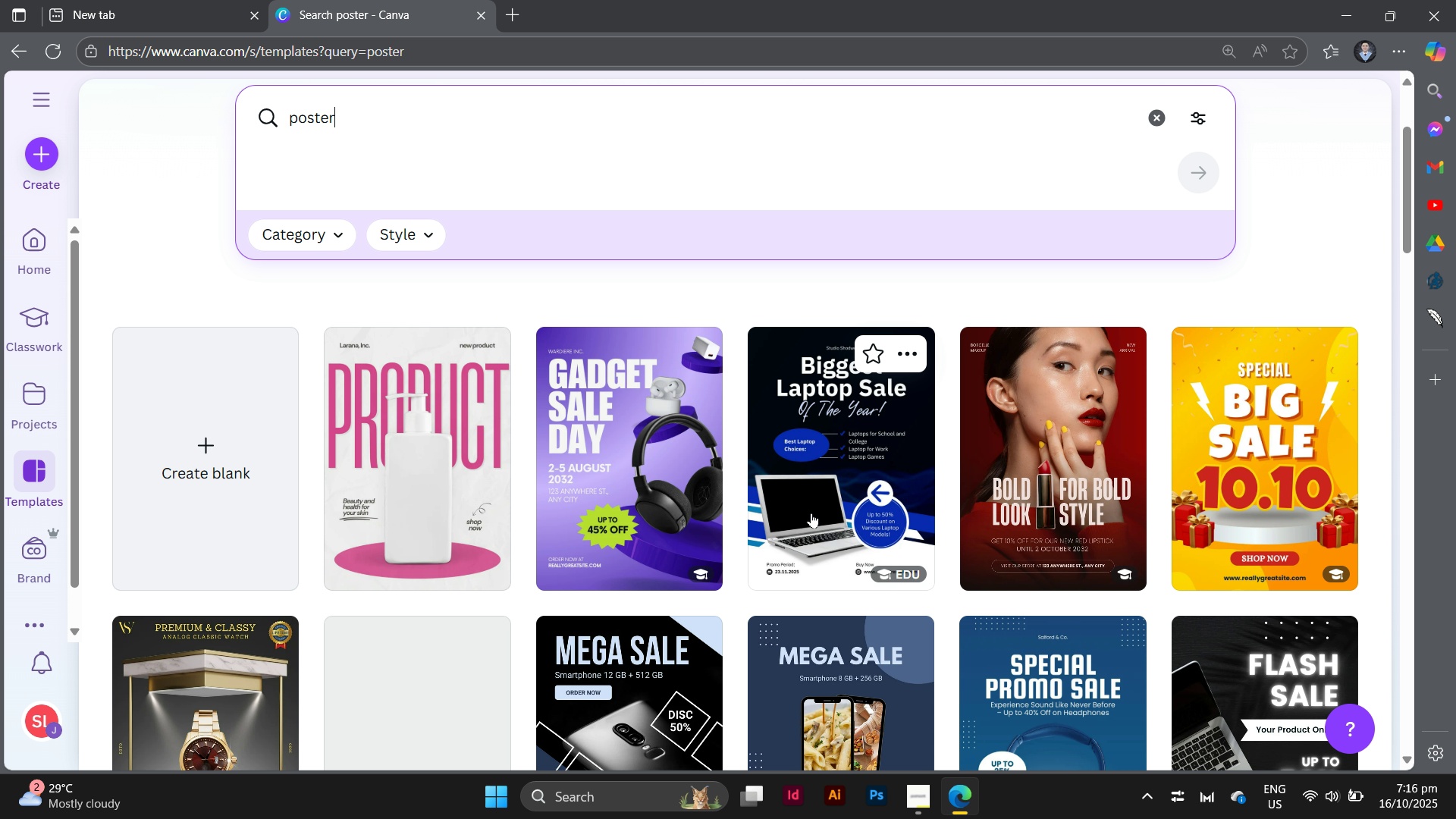 
scroll: coordinate [811, 513], scroll_direction: up, amount: 1.0
 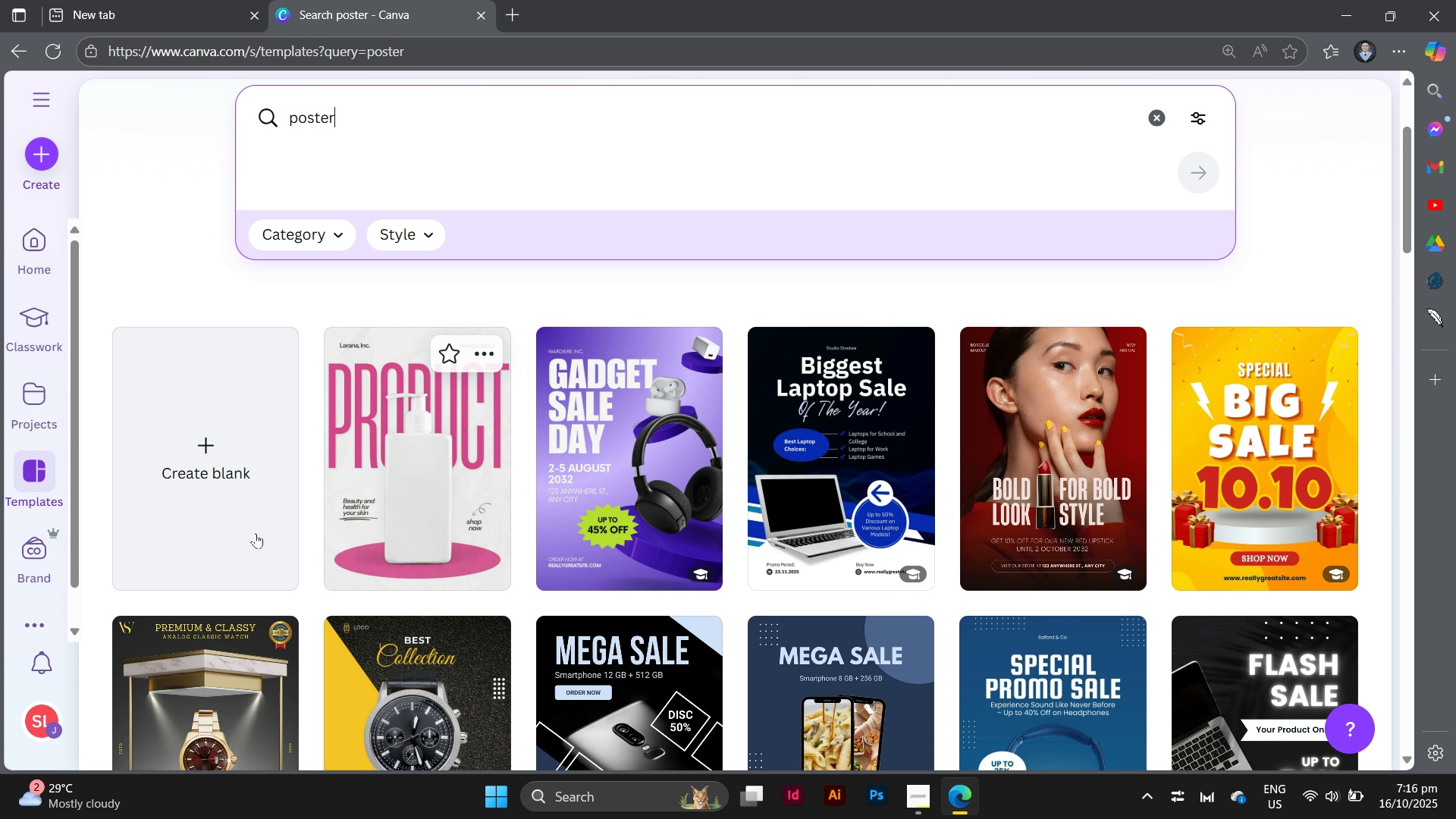 
left_click([224, 500])
 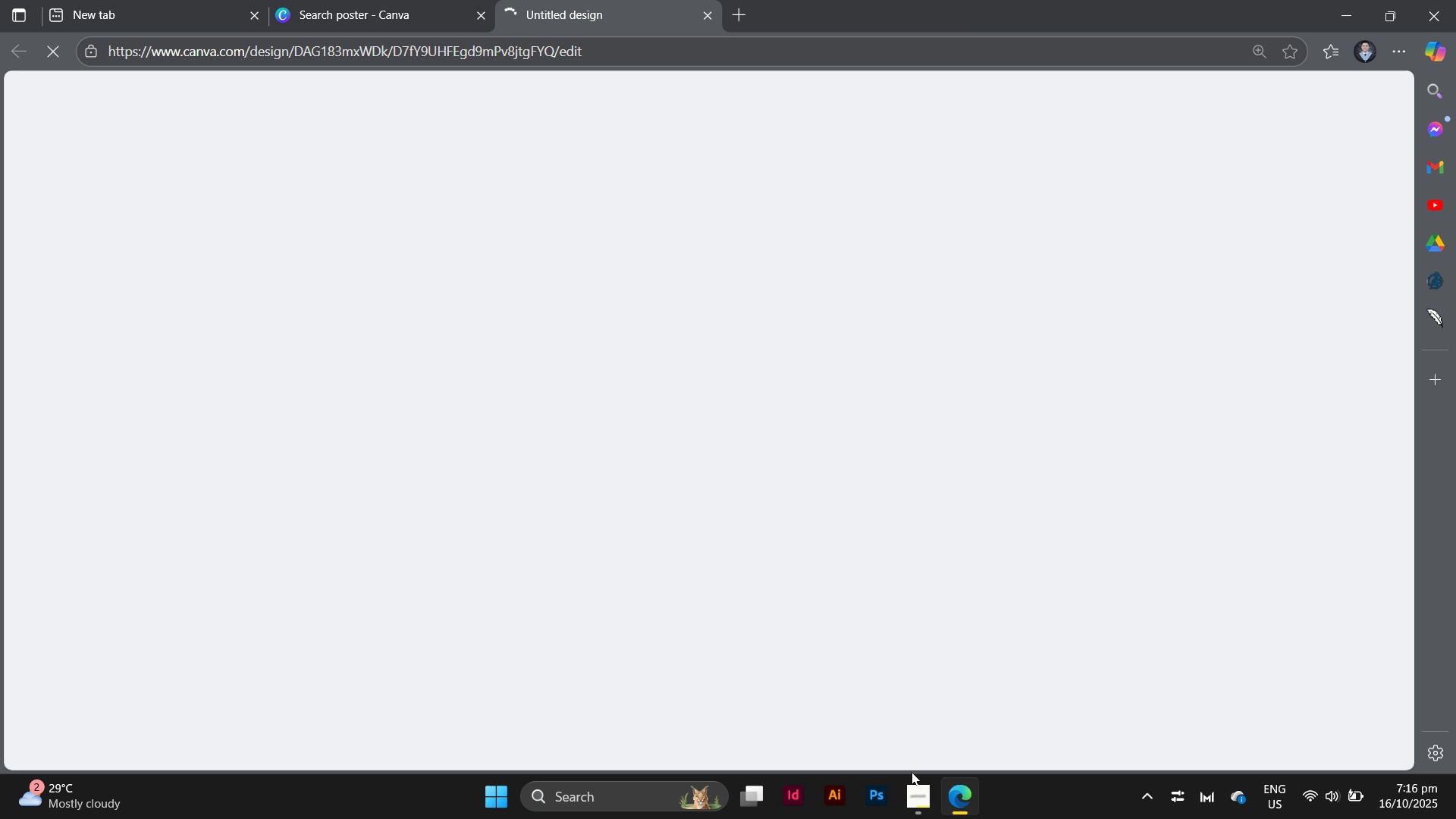 
left_click([916, 790])